 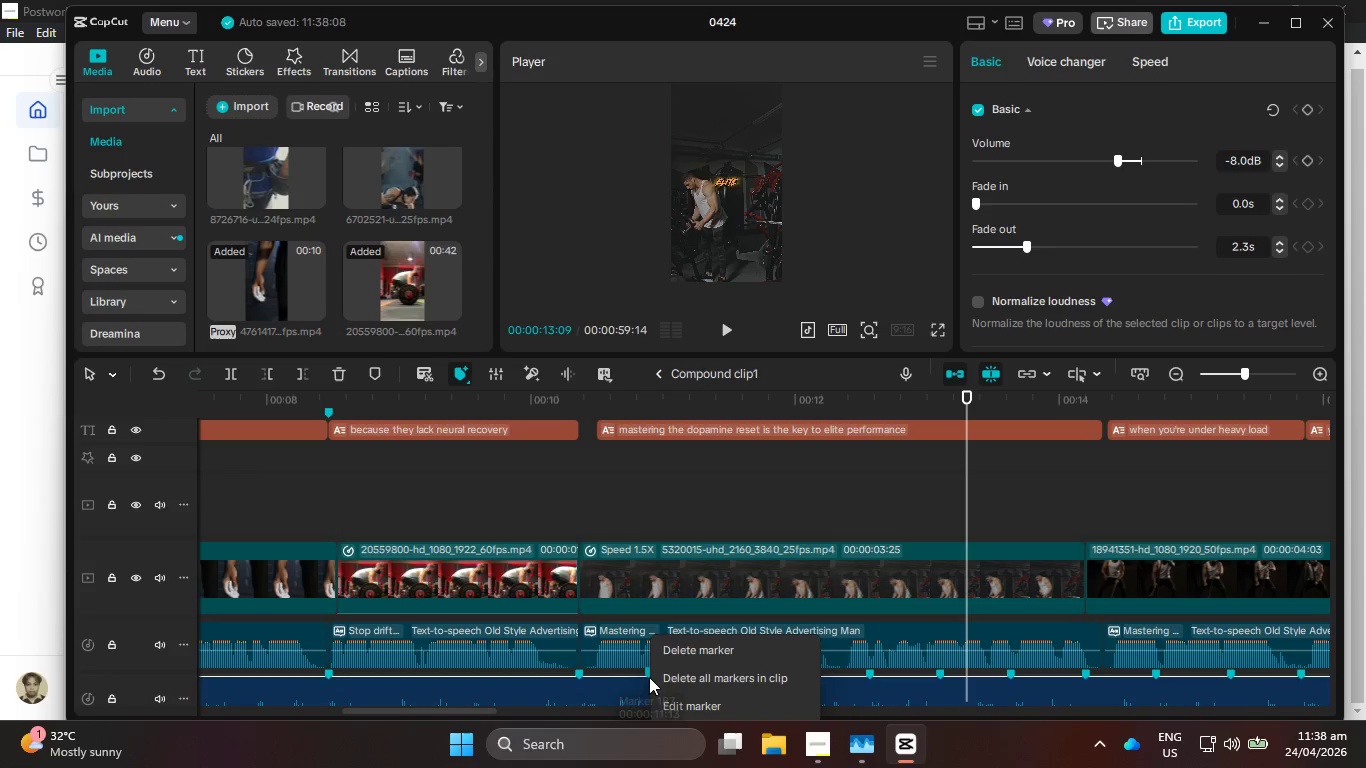 
left_click([683, 654])
 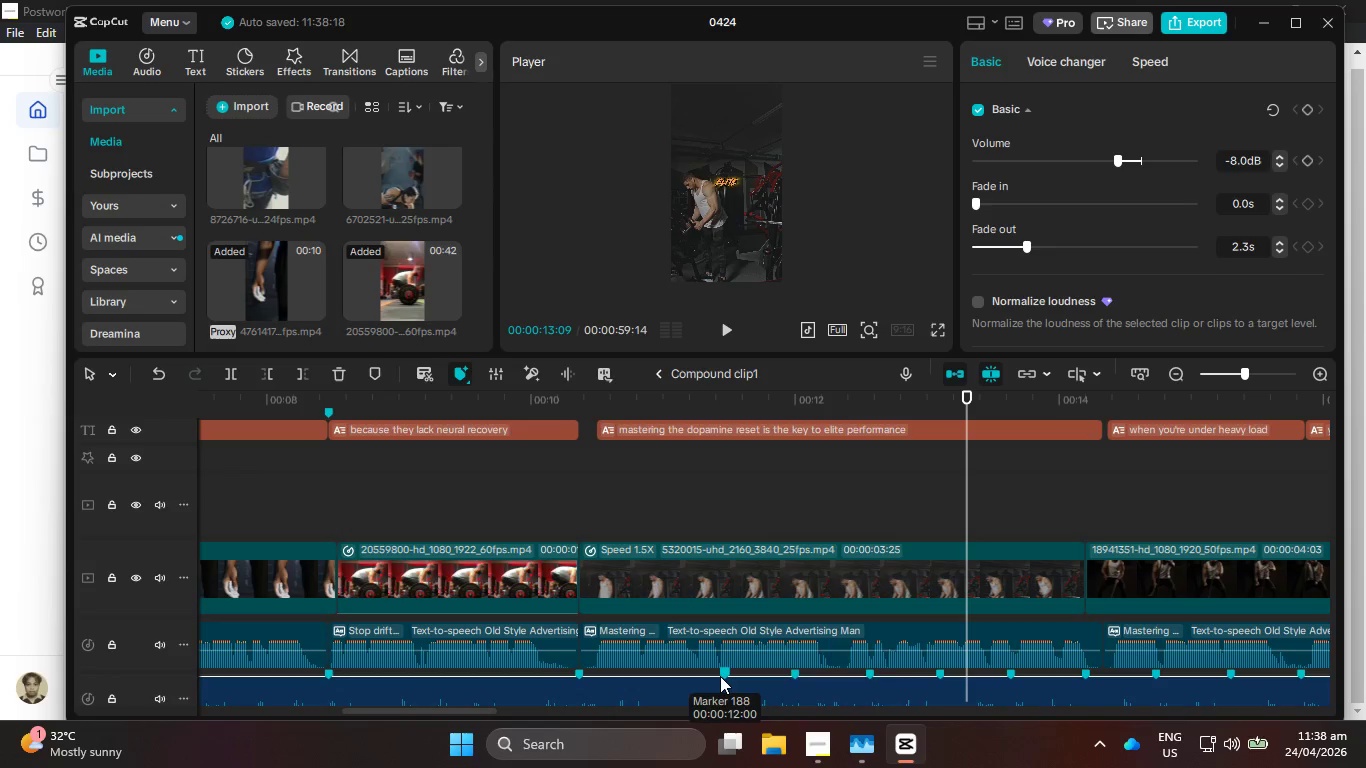 
right_click([720, 676])
 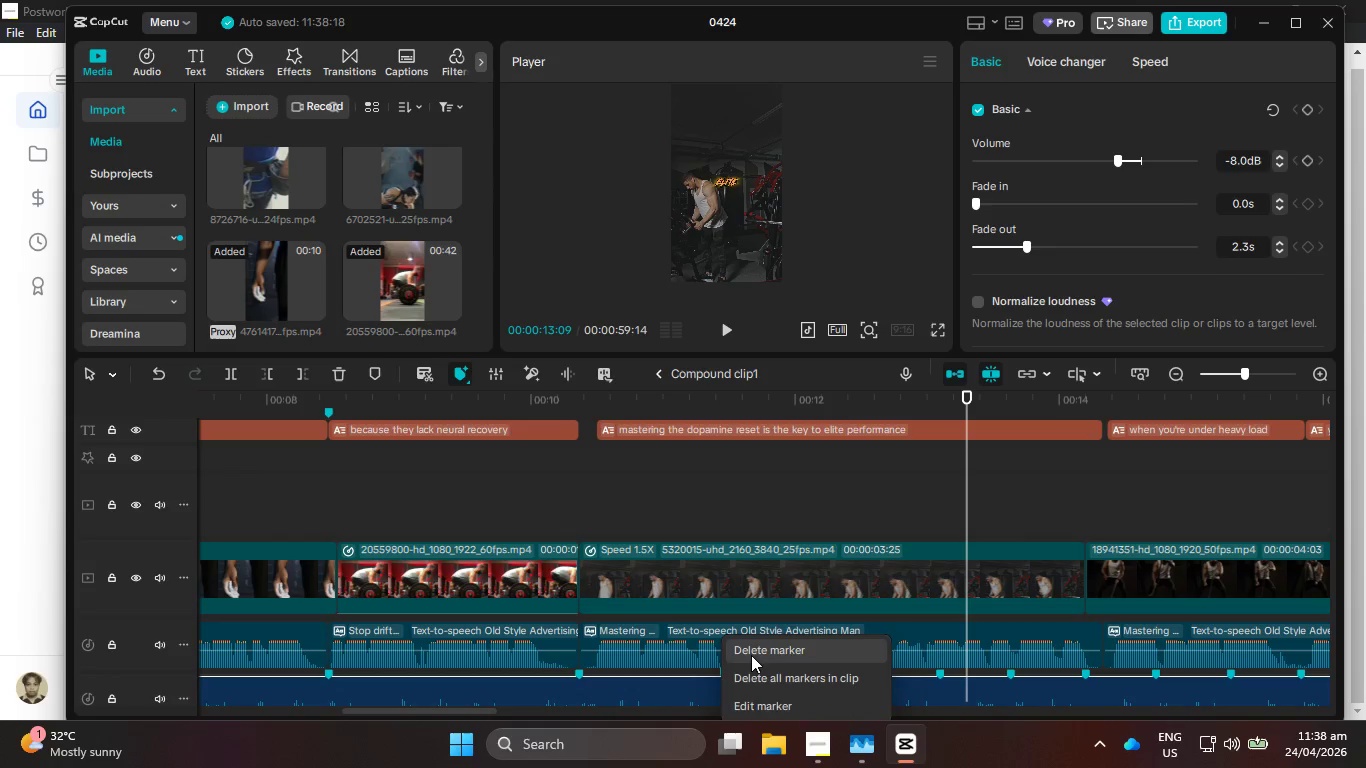 
left_click([752, 653])
 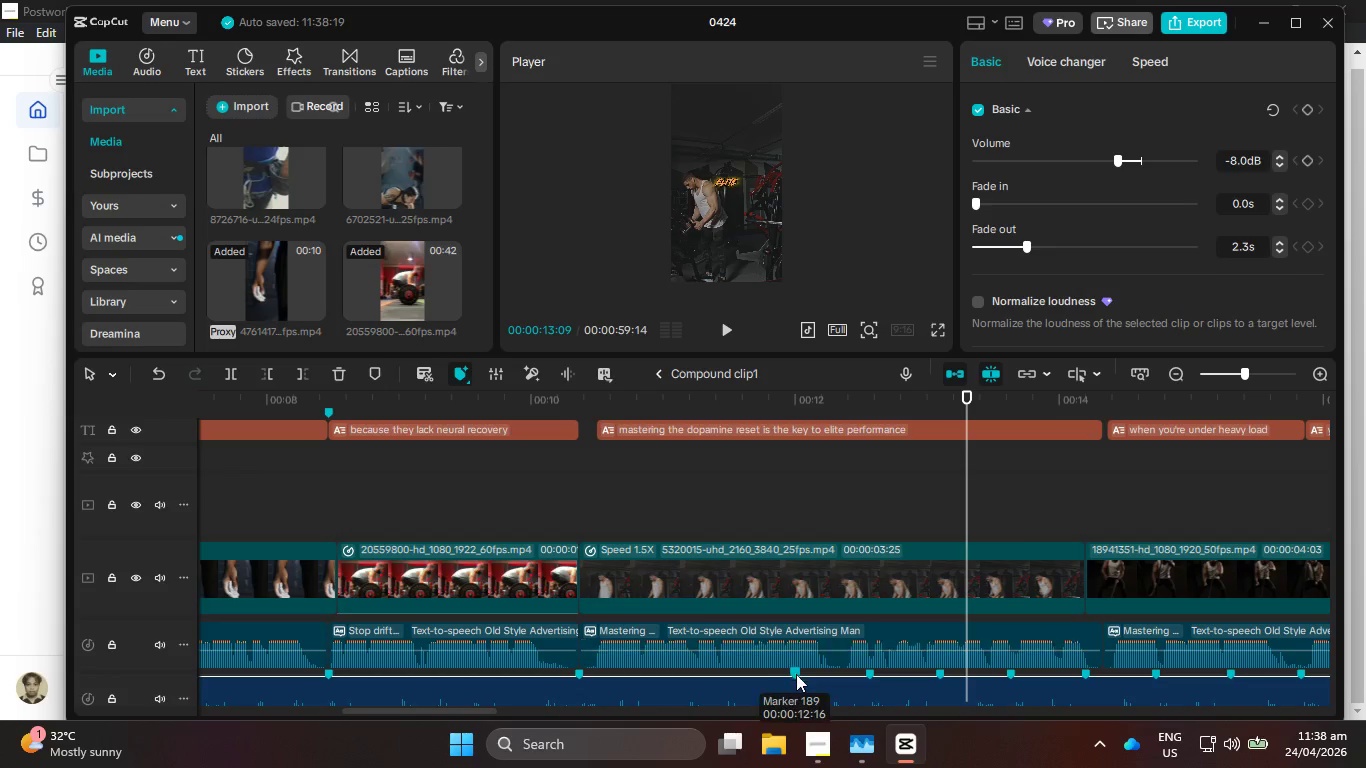 
right_click([796, 674])
 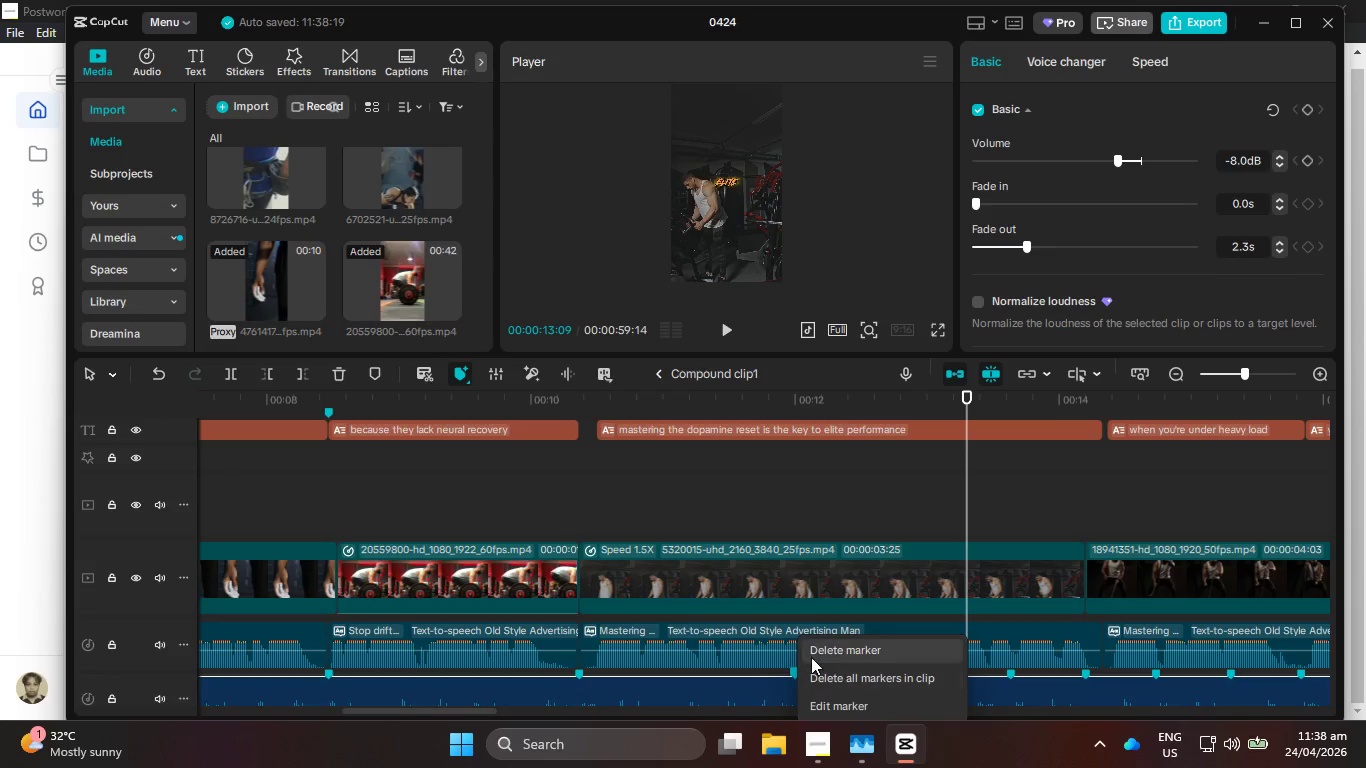 
left_click([813, 656])
 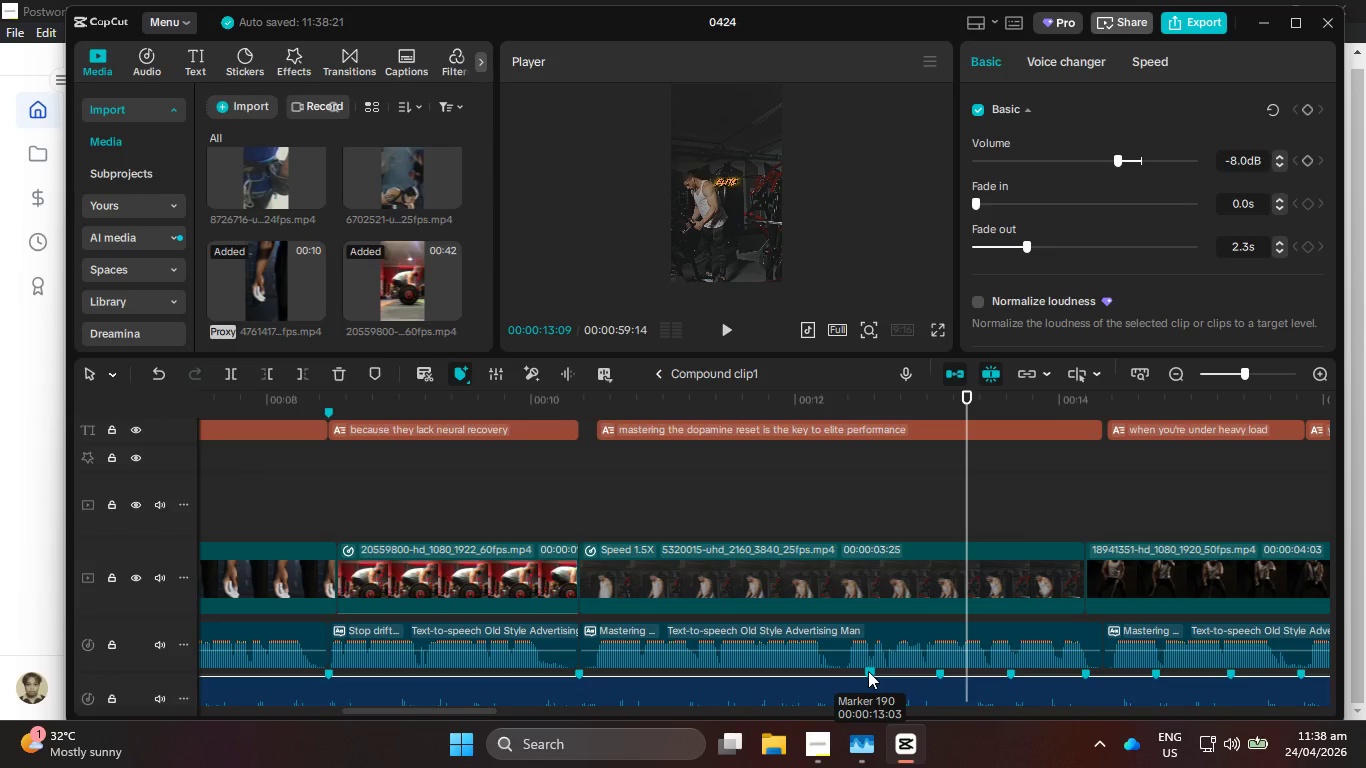 
right_click([868, 671])
 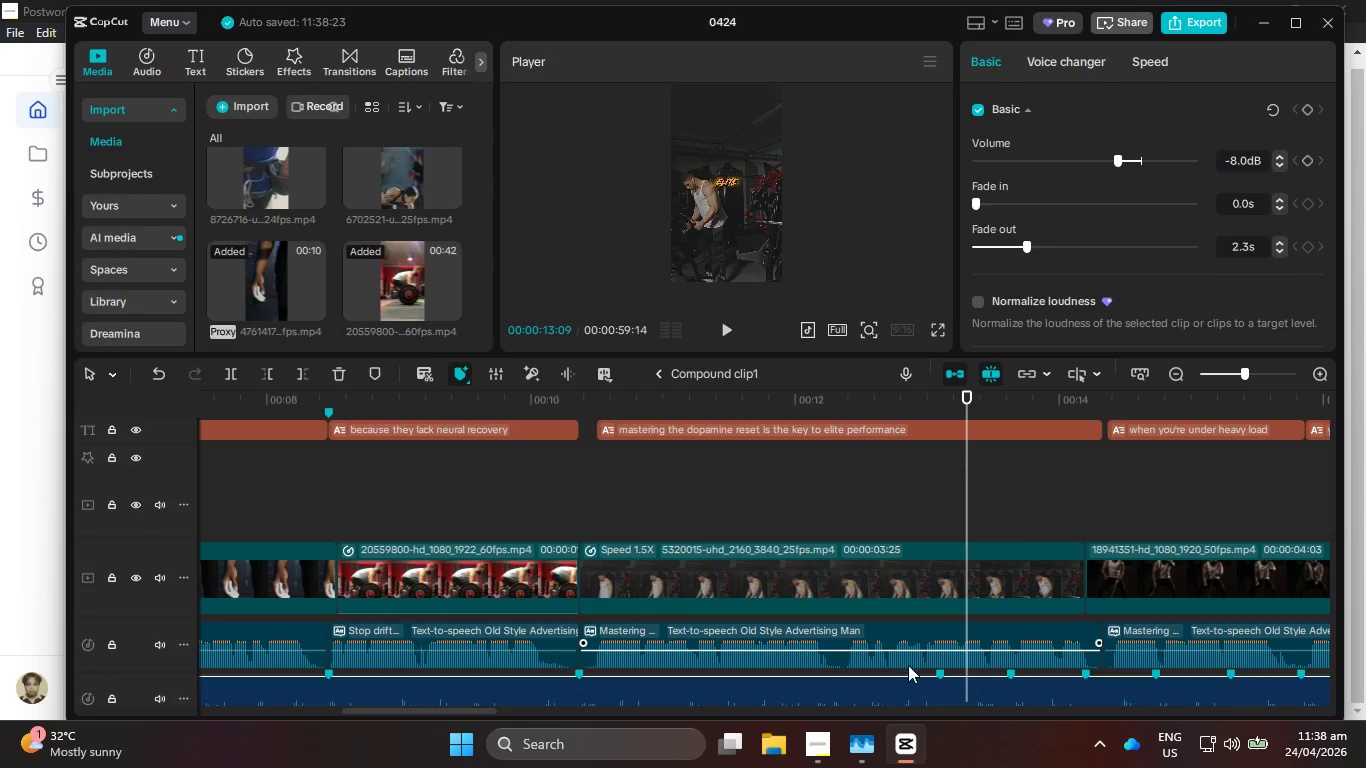 
right_click([941, 672])
 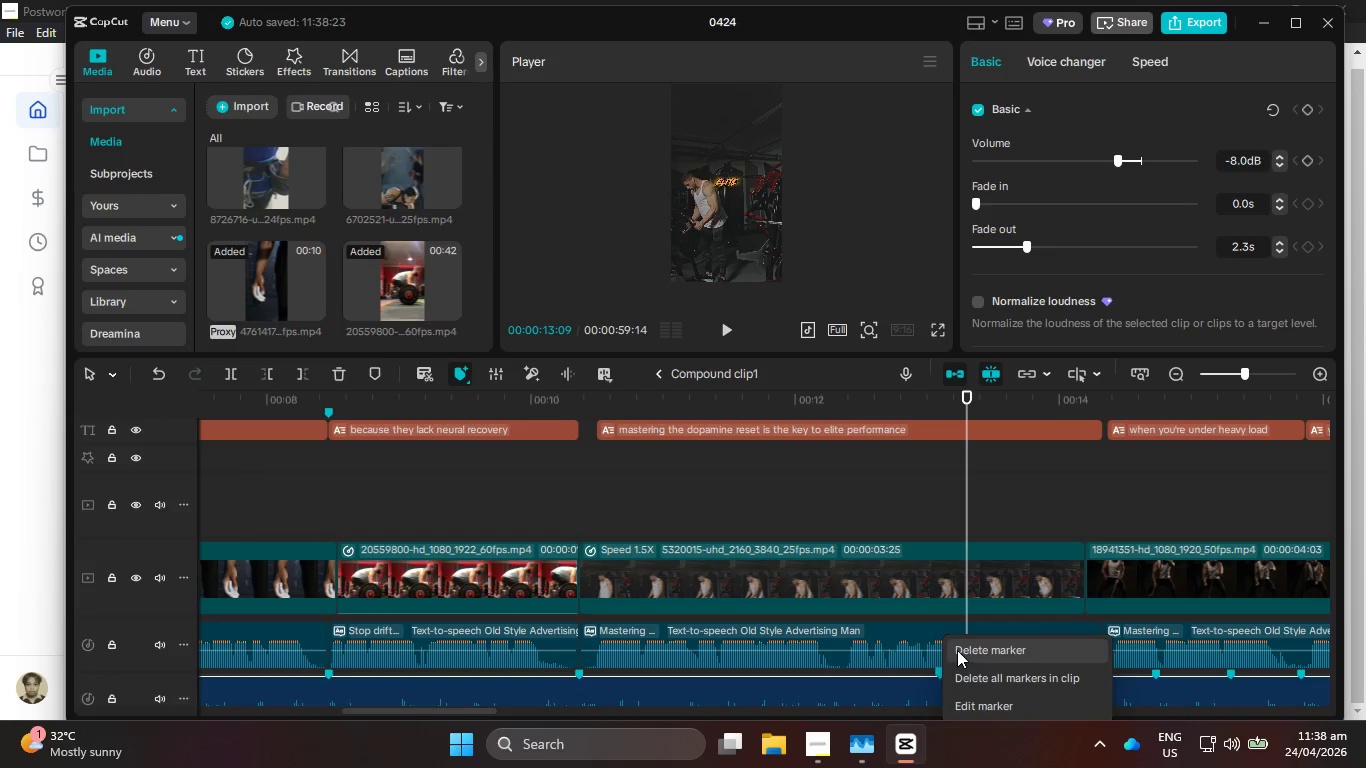 
left_click([957, 650])
 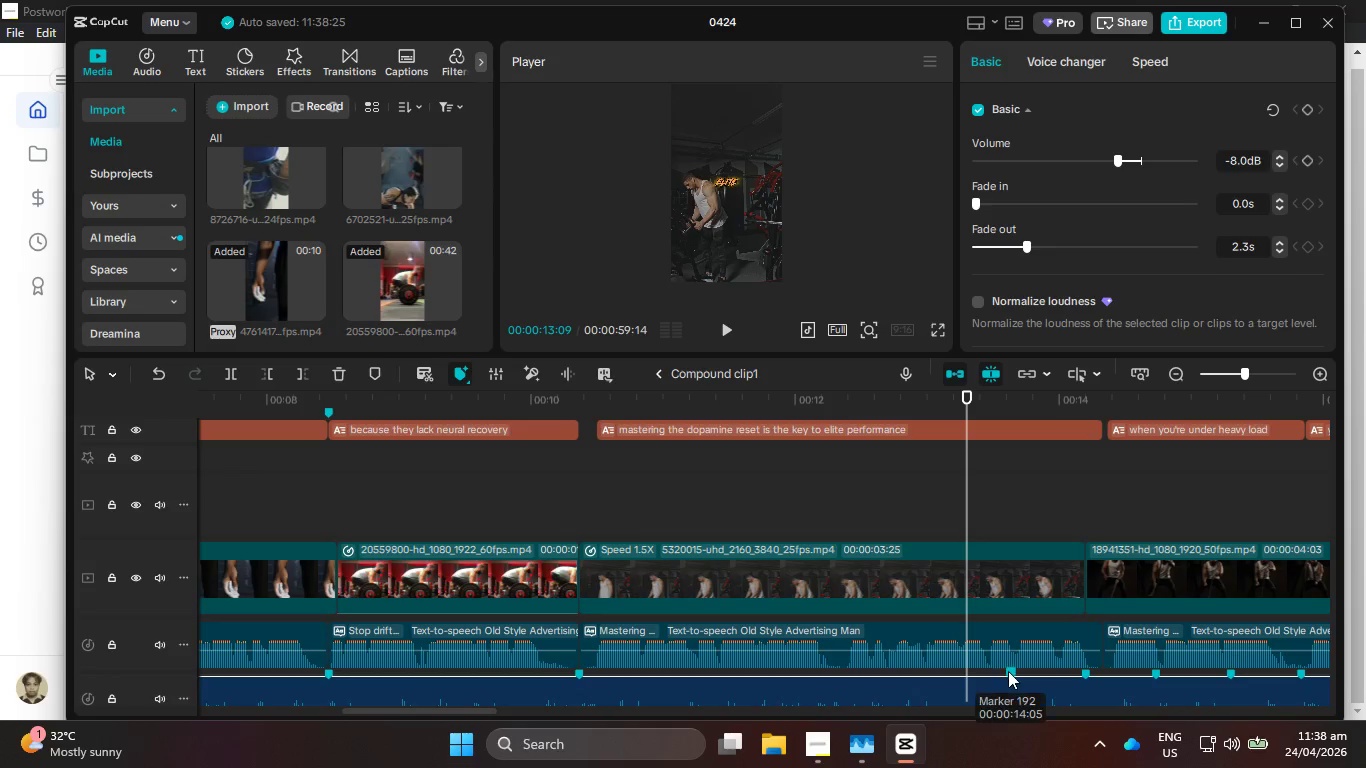 
right_click([1008, 671])
 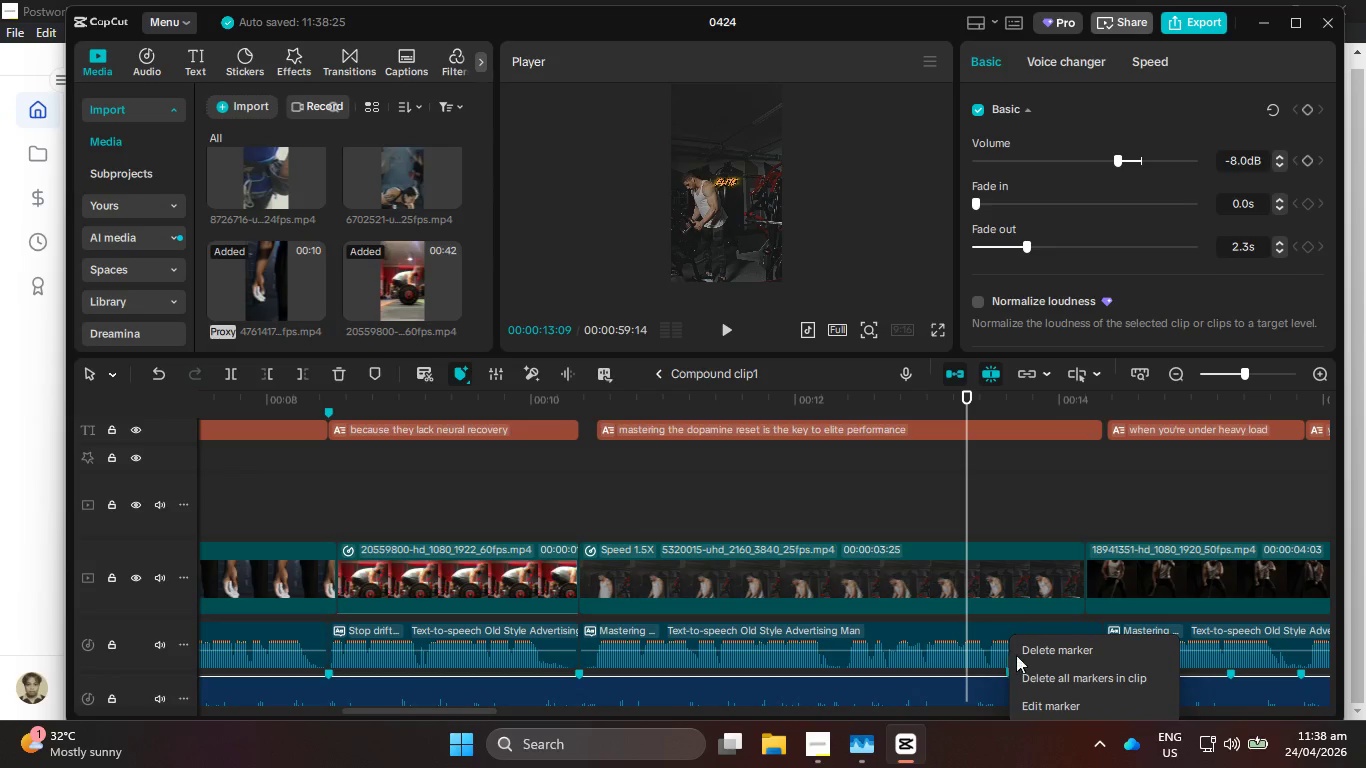 
left_click([1026, 653])
 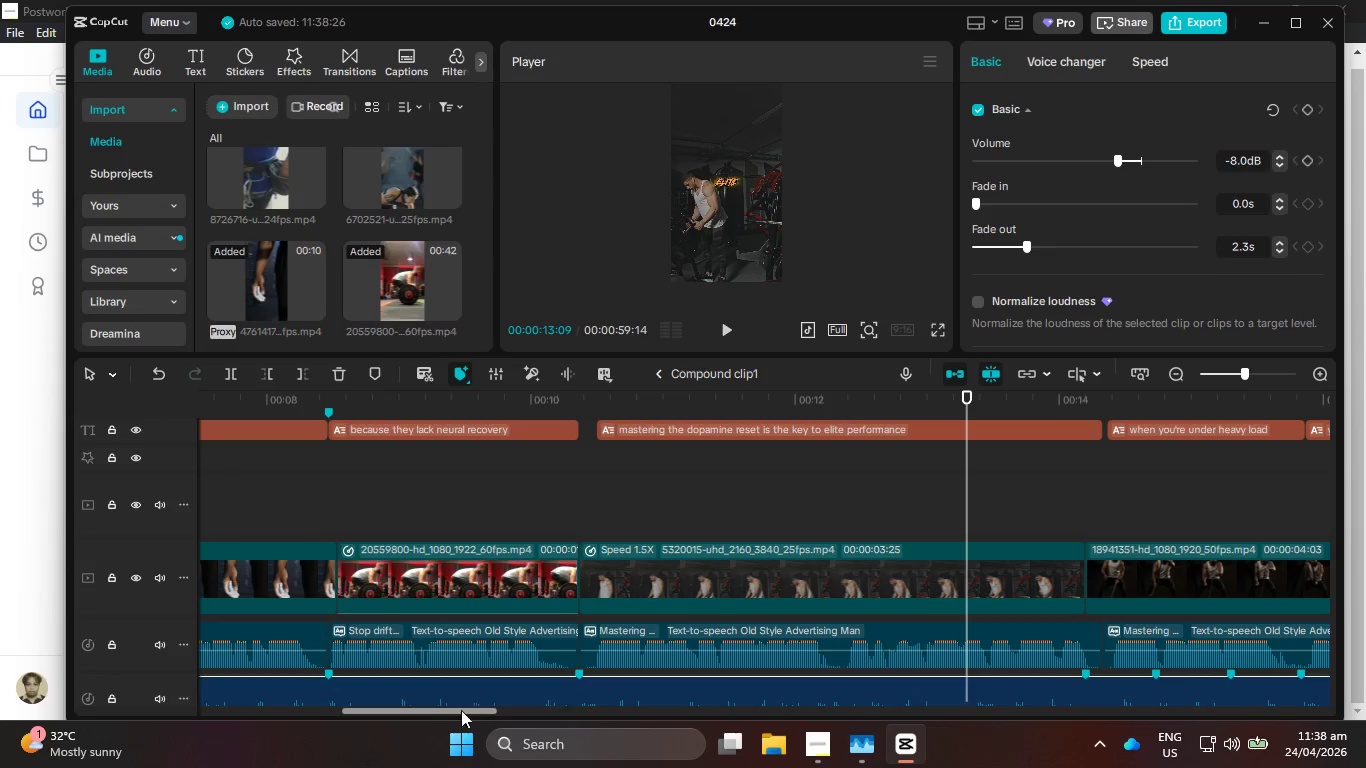 
left_click_drag(start_coordinate=[461, 710], to_coordinate=[559, 711])
 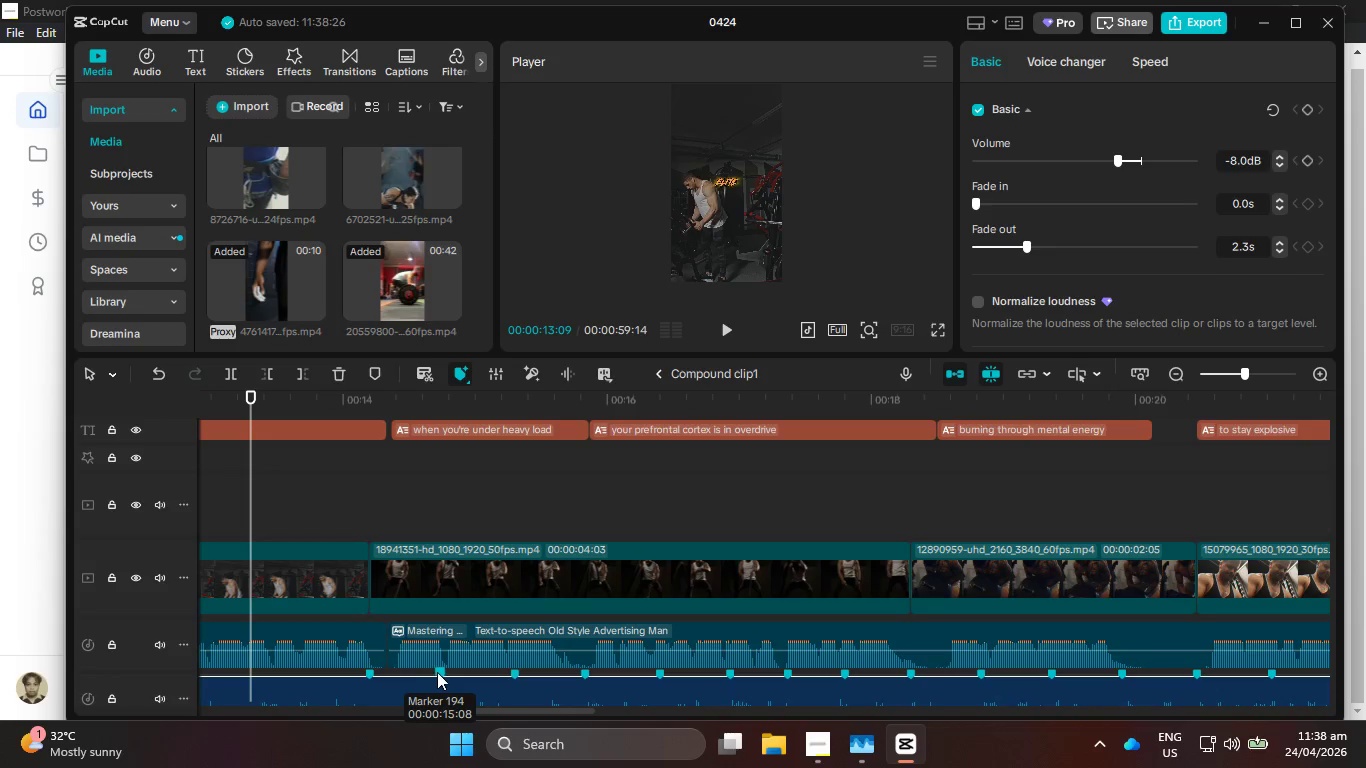 
right_click([438, 672])
 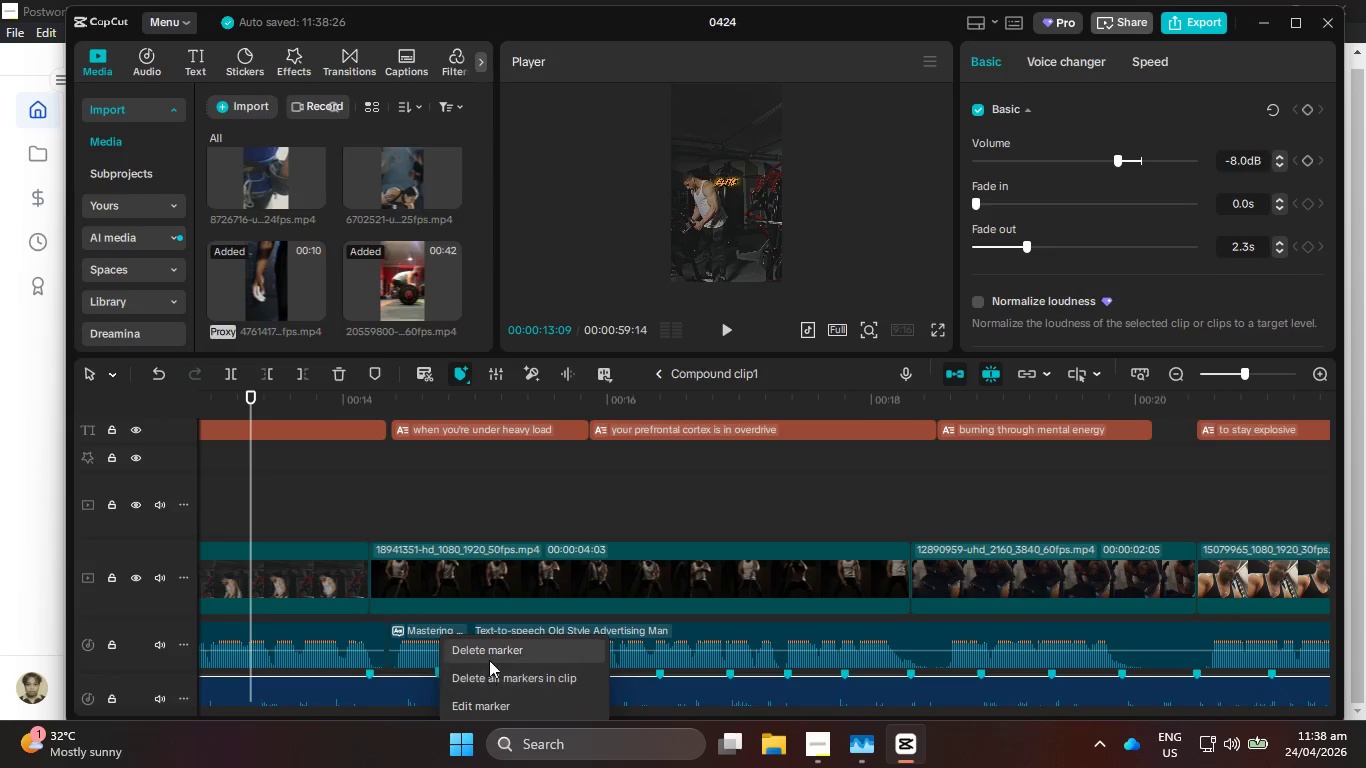 
left_click([490, 654])
 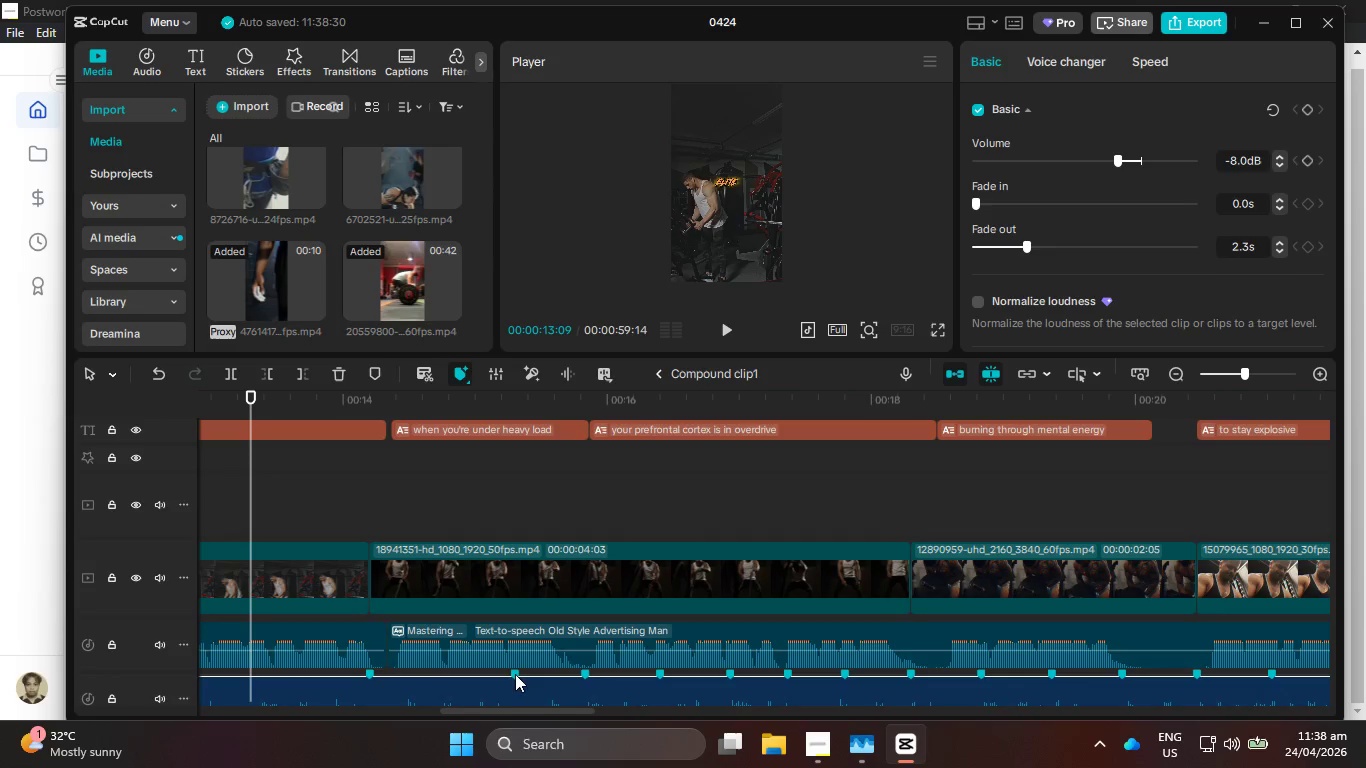 
right_click([514, 674])
 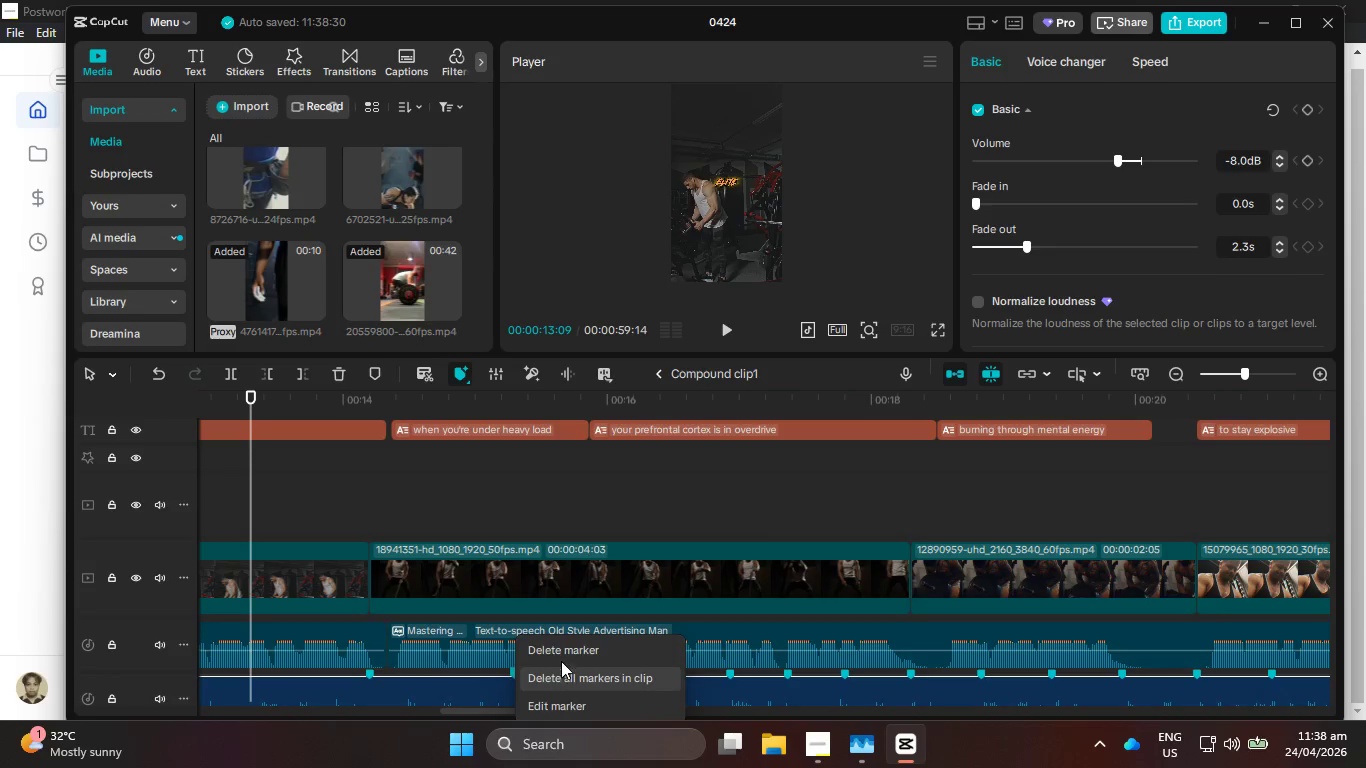 
left_click([565, 654])
 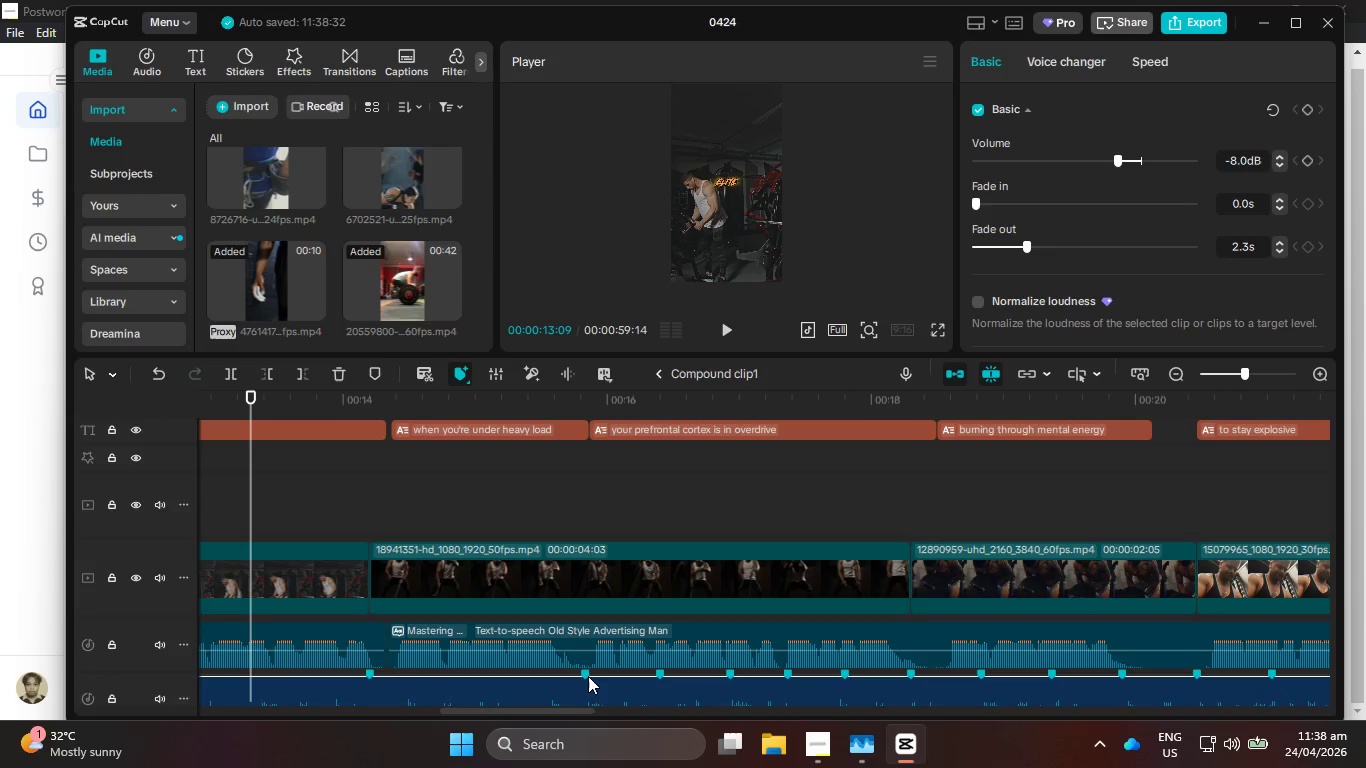 
right_click([587, 676])
 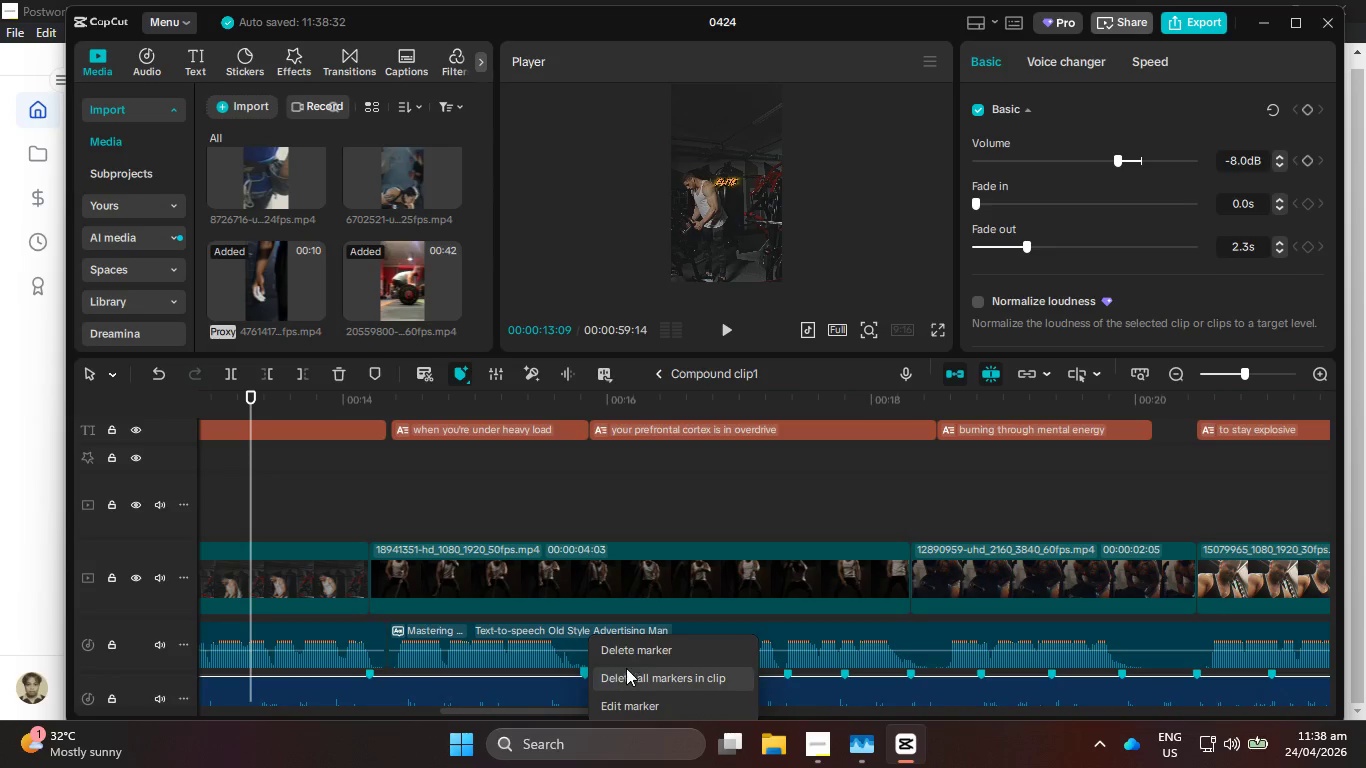 
left_click([634, 652])
 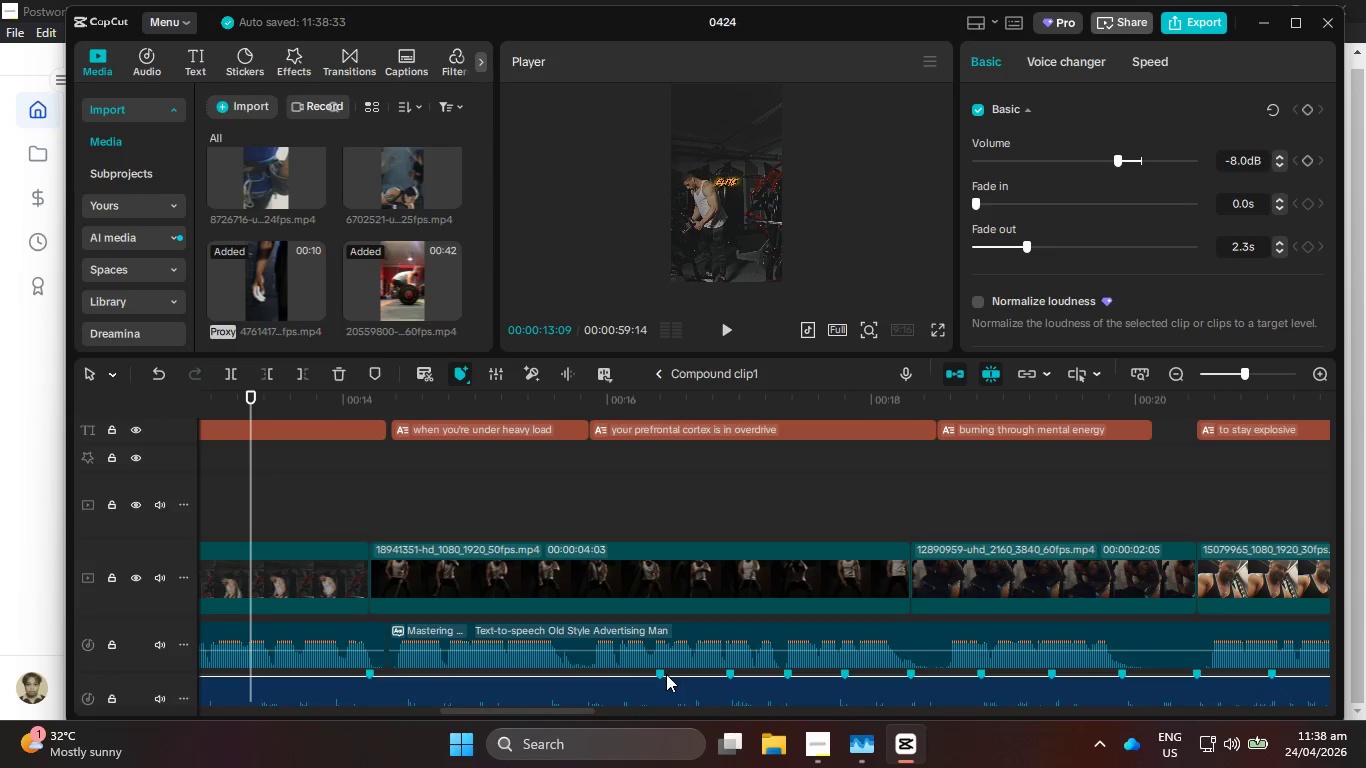 
right_click([658, 674])
 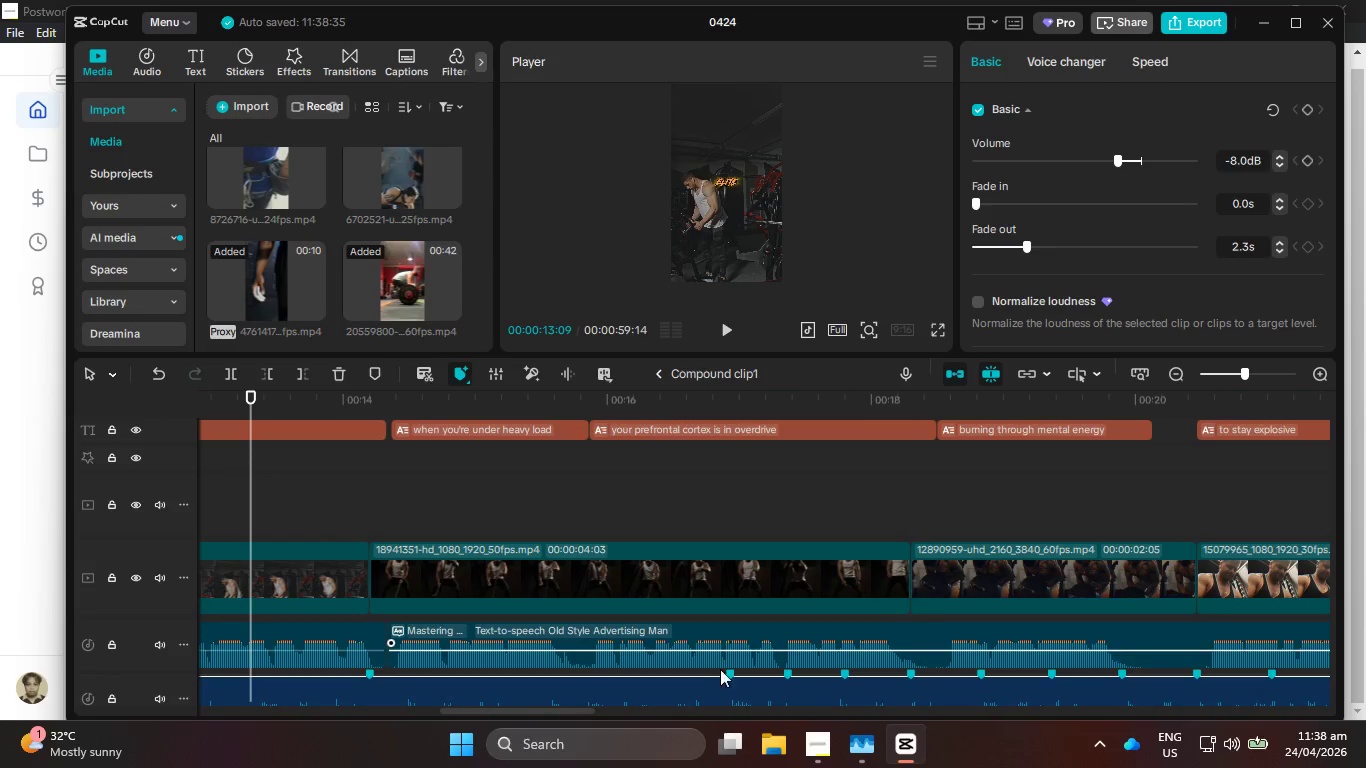 
right_click([730, 672])
 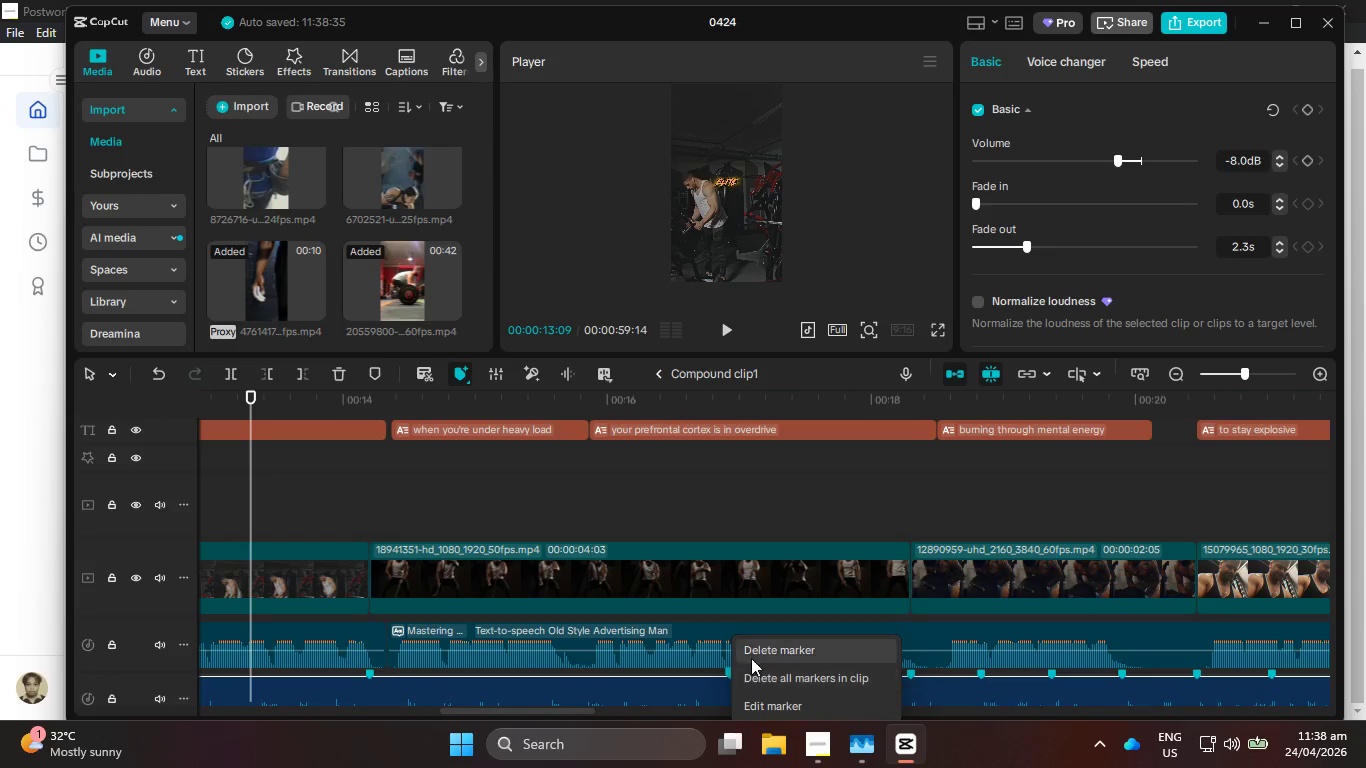 
left_click([758, 651])
 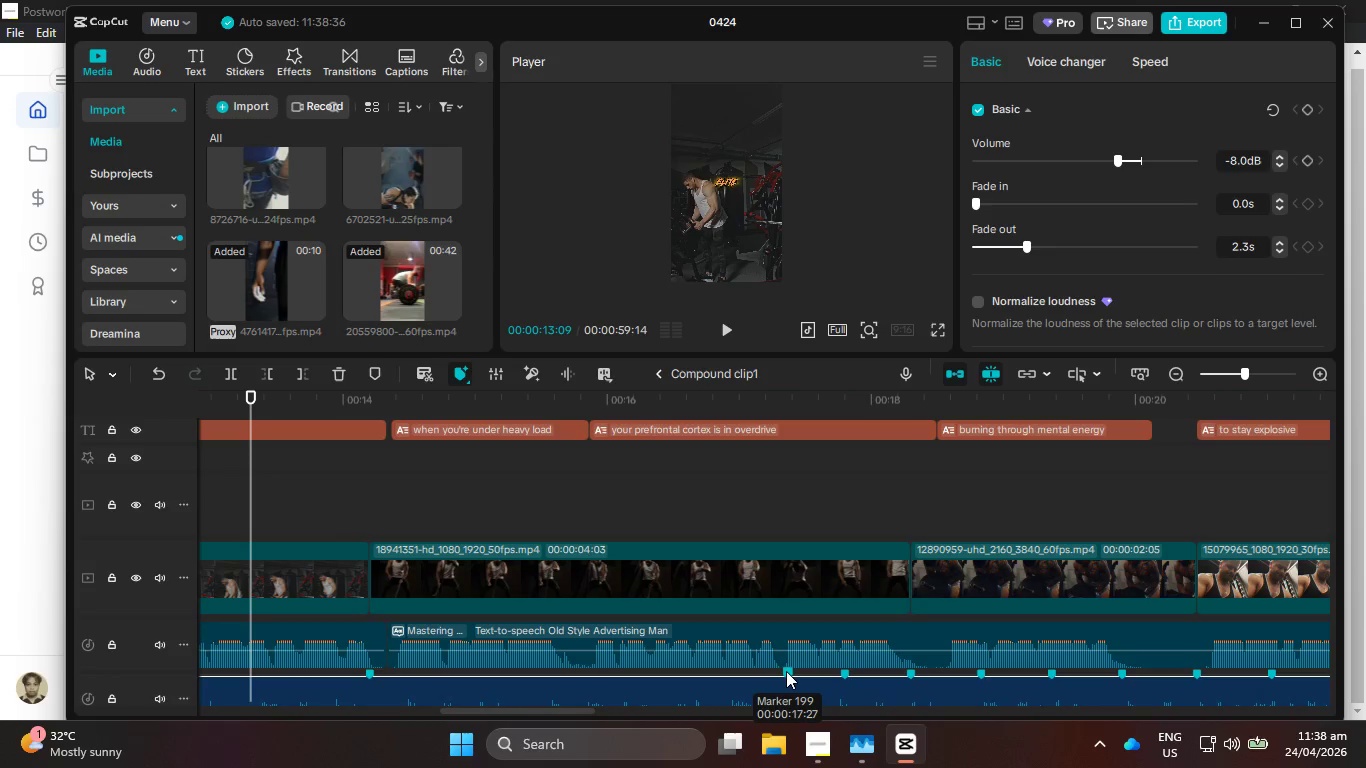 
right_click([787, 671])
 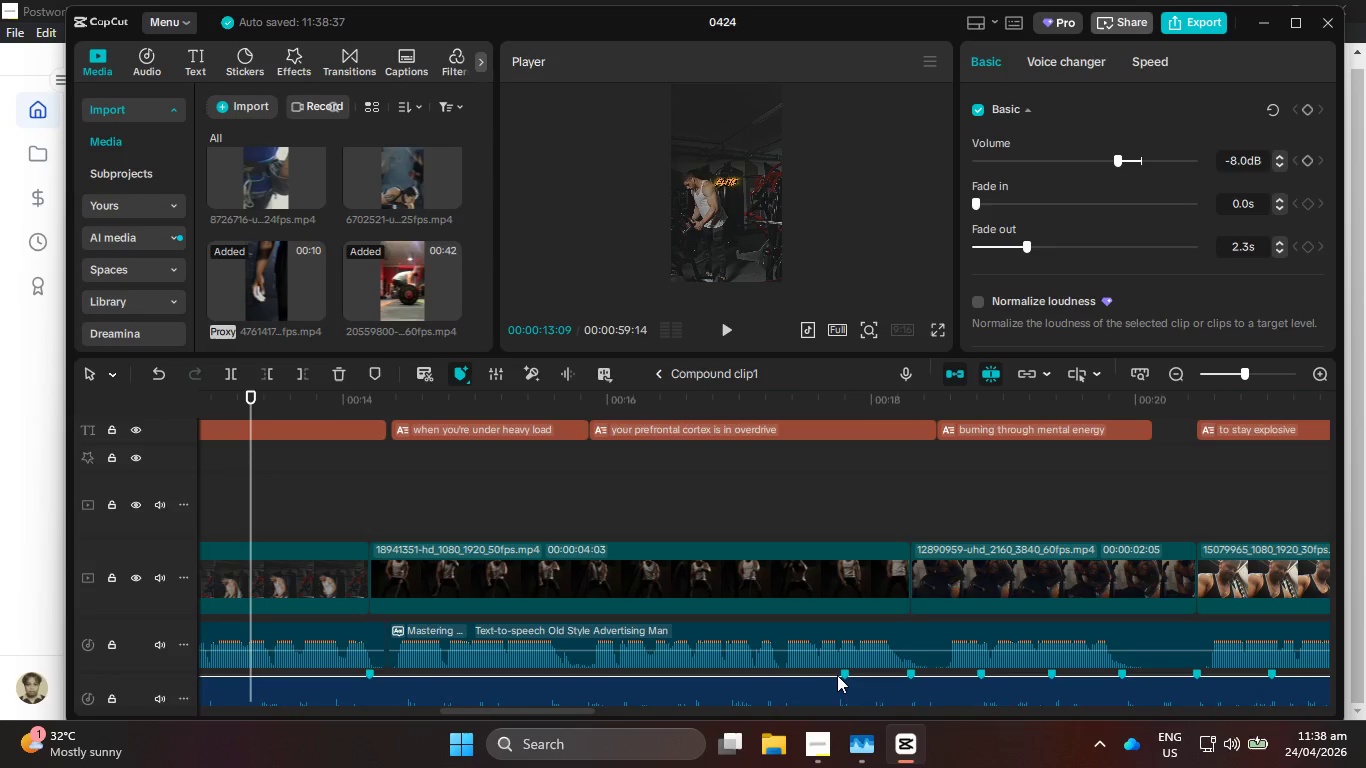 
right_click([842, 675])
 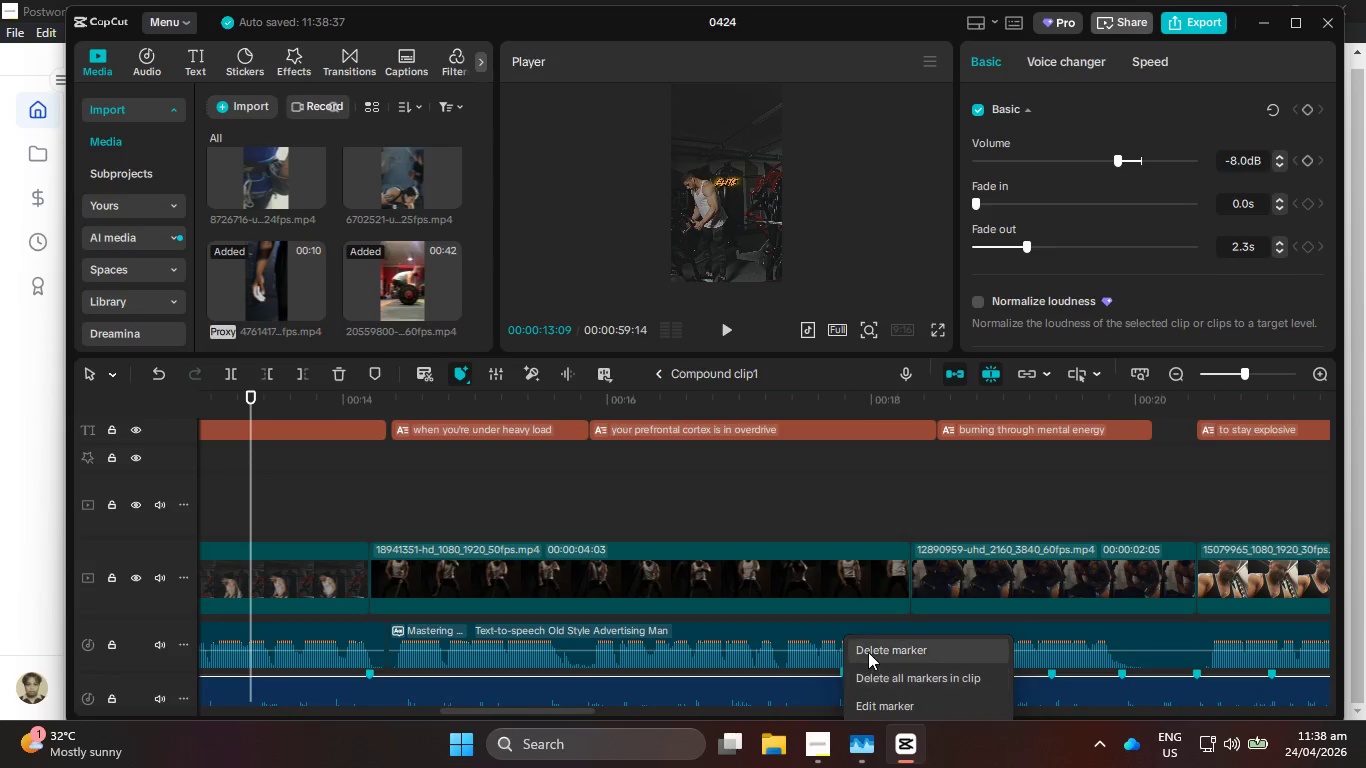 
left_click([868, 652])
 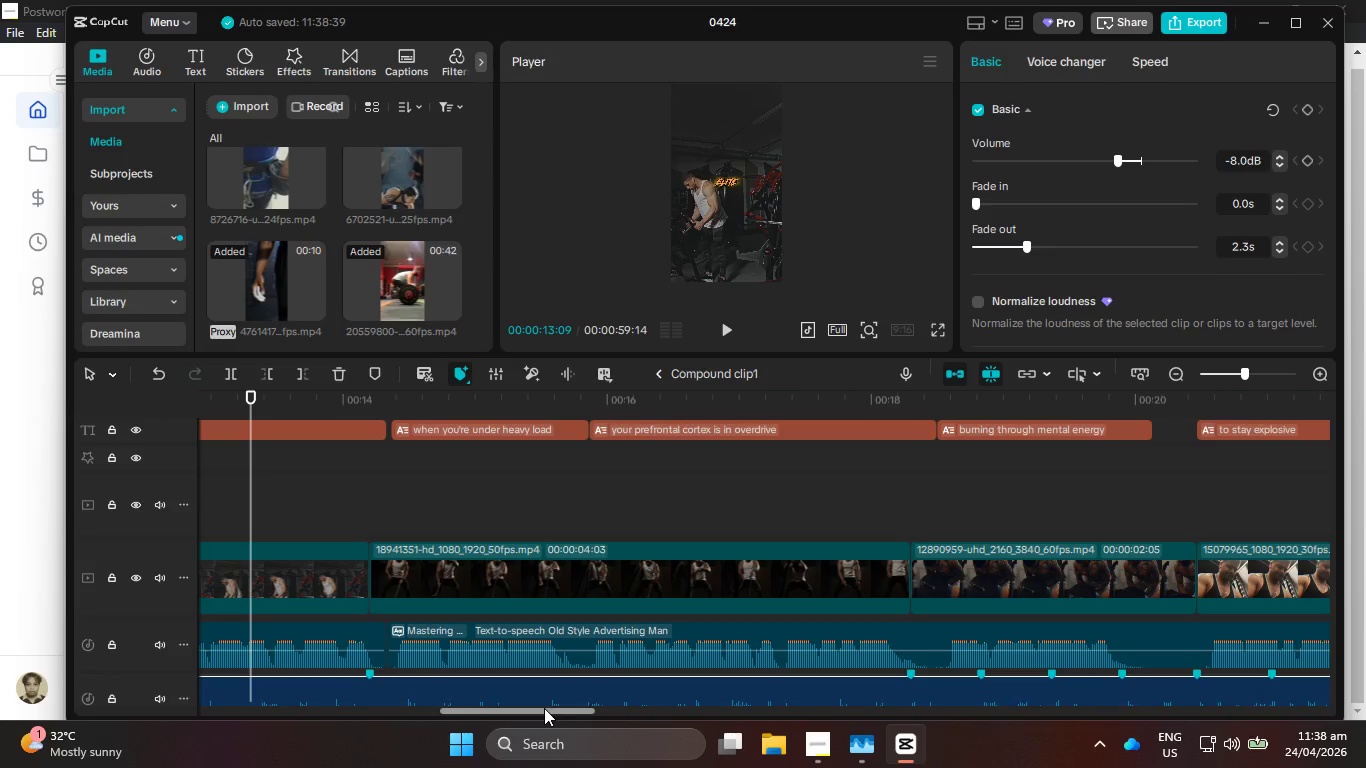 
left_click_drag(start_coordinate=[544, 709], to_coordinate=[601, 712])
 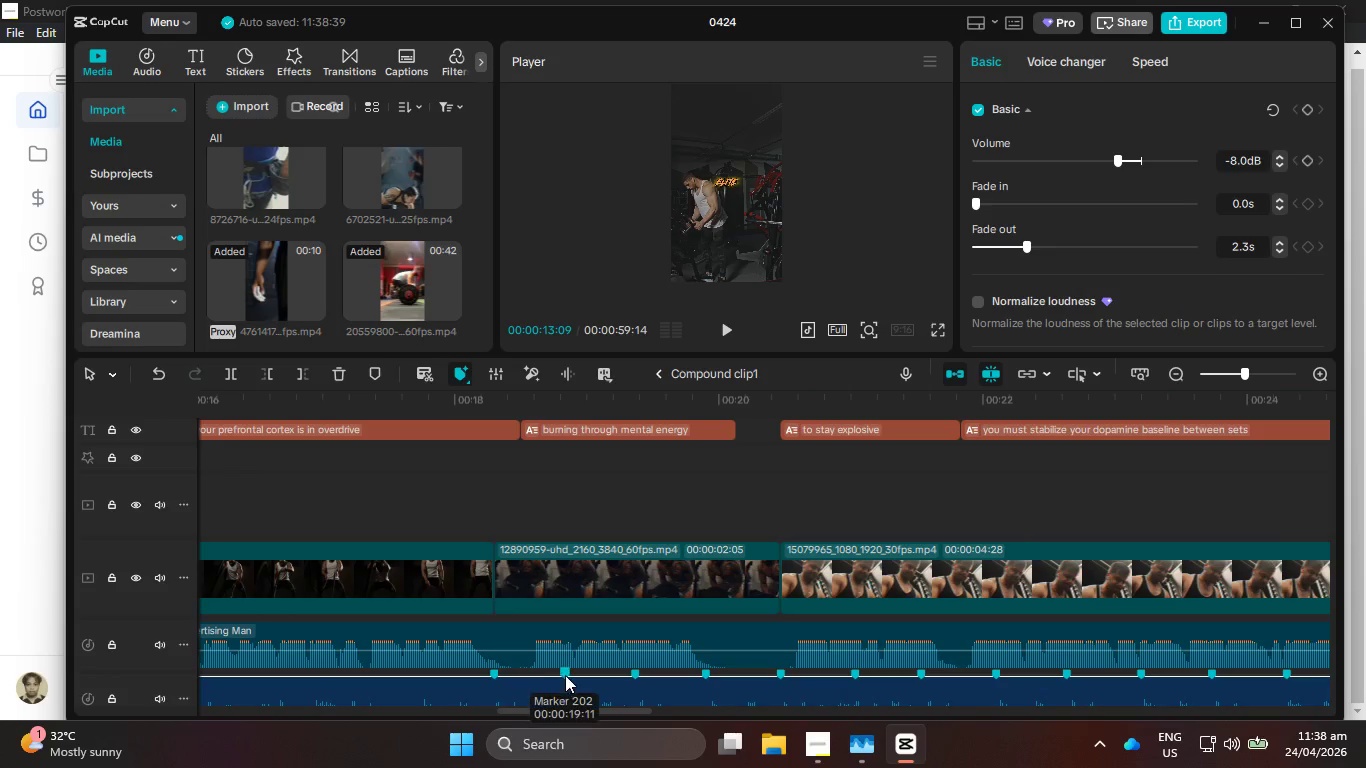 
right_click([565, 673])
 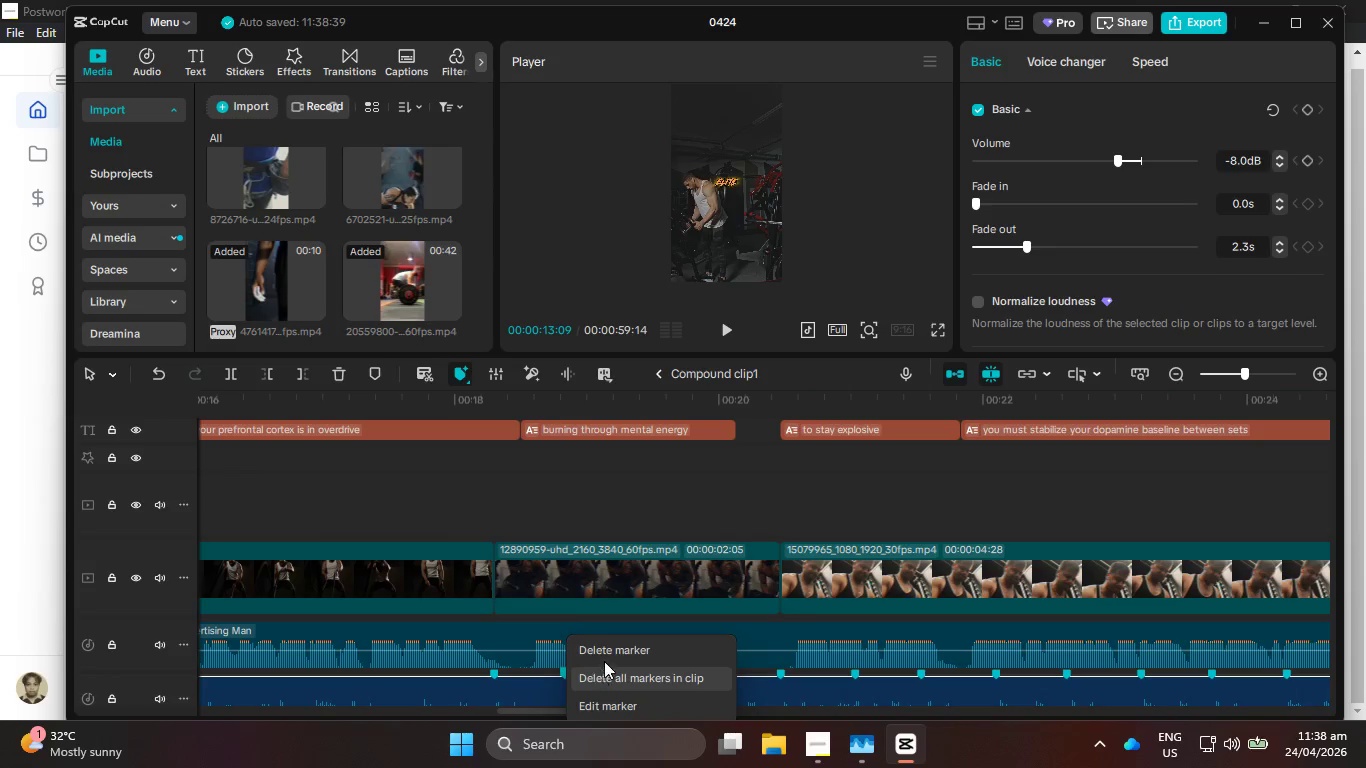 
left_click([607, 653])
 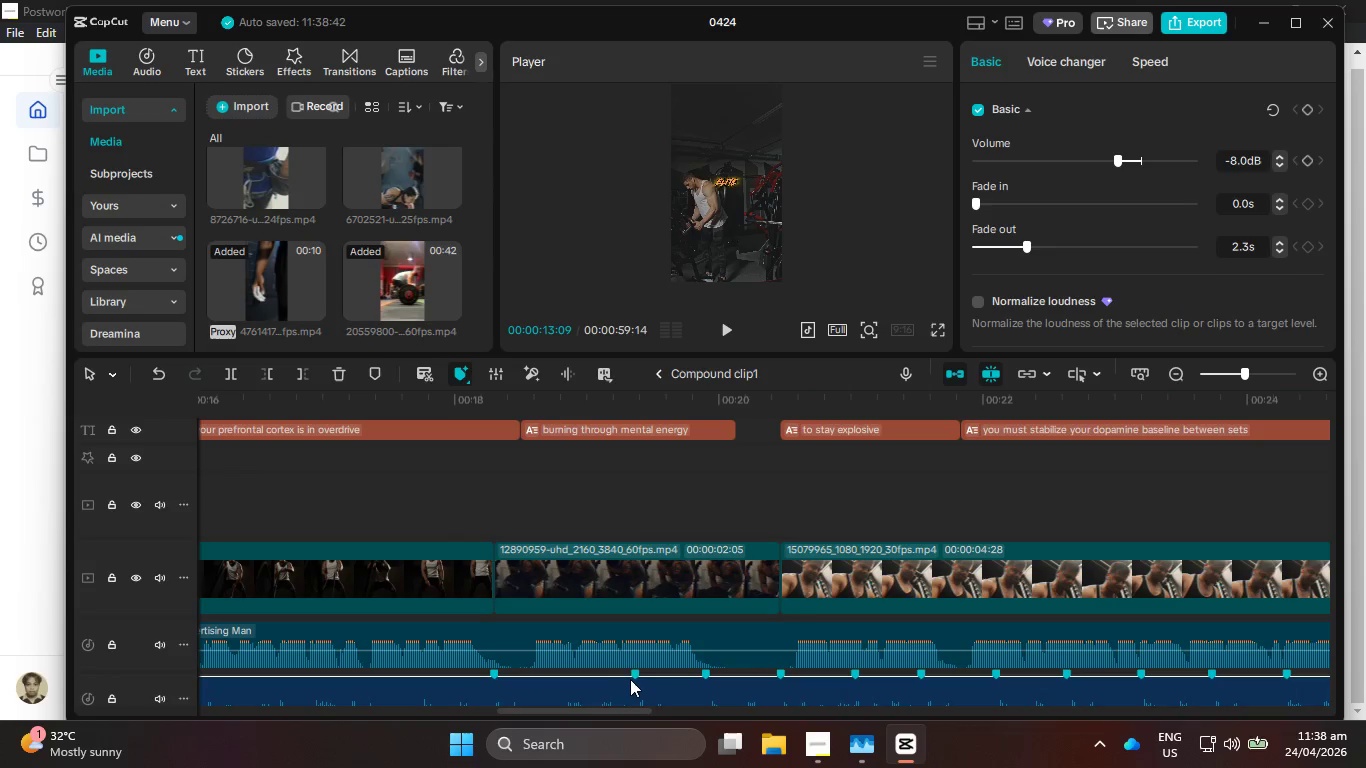 
right_click([636, 678])
 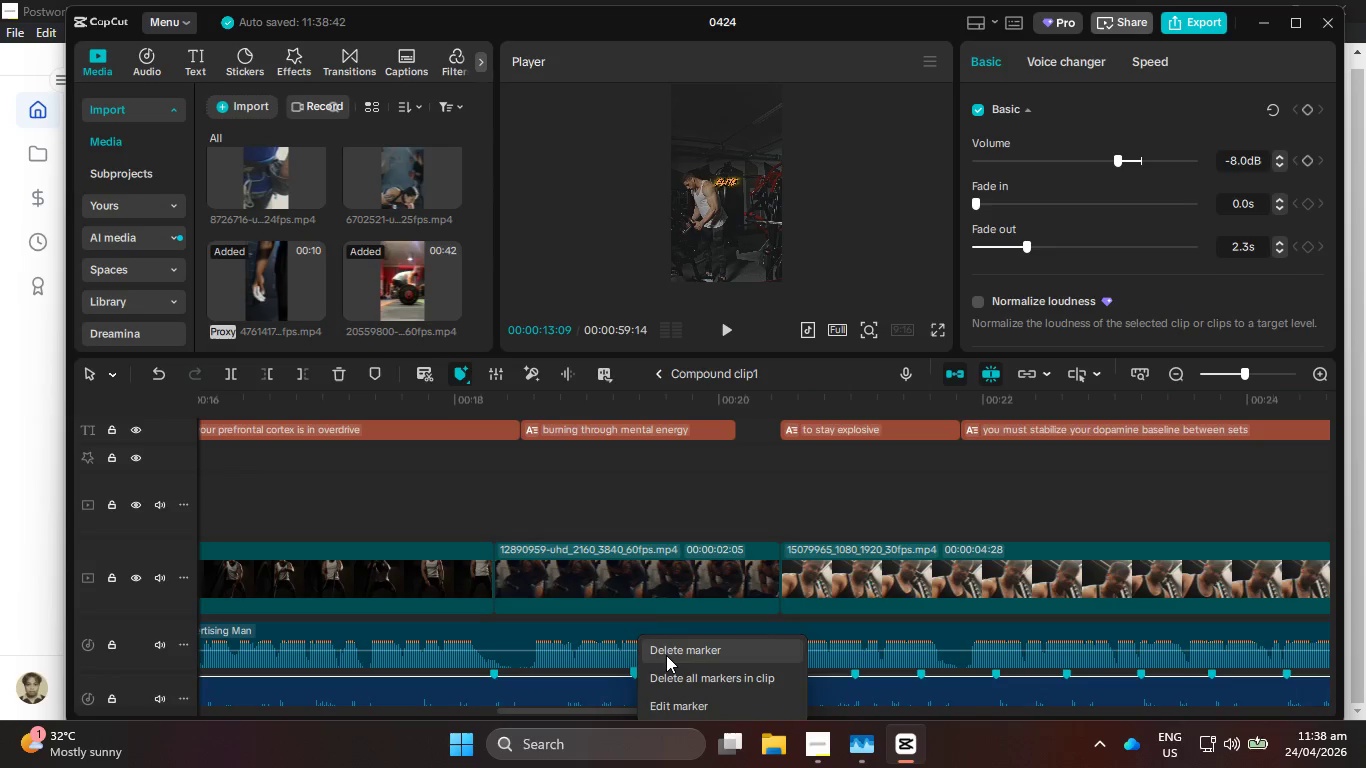 
left_click_drag(start_coordinate=[667, 653], to_coordinate=[739, 649])
 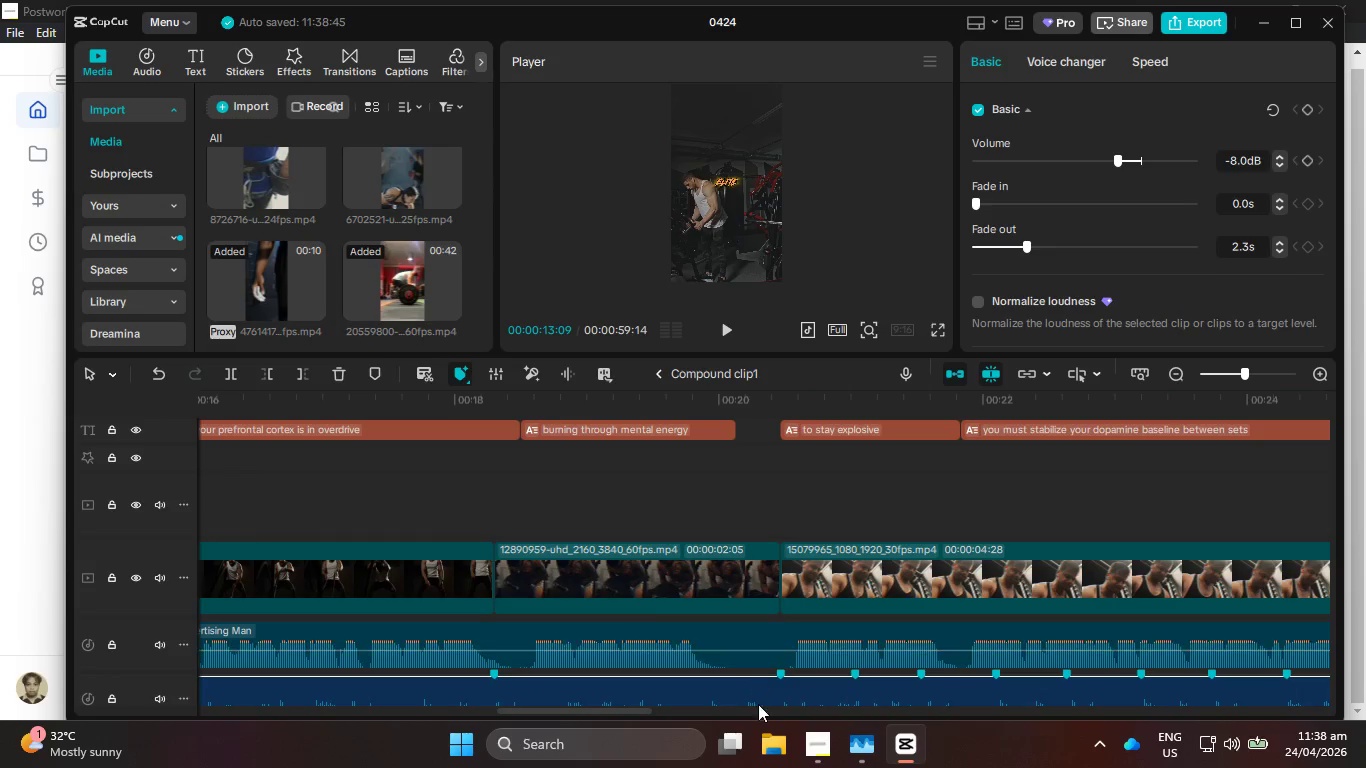 
right_click([704, 676])
 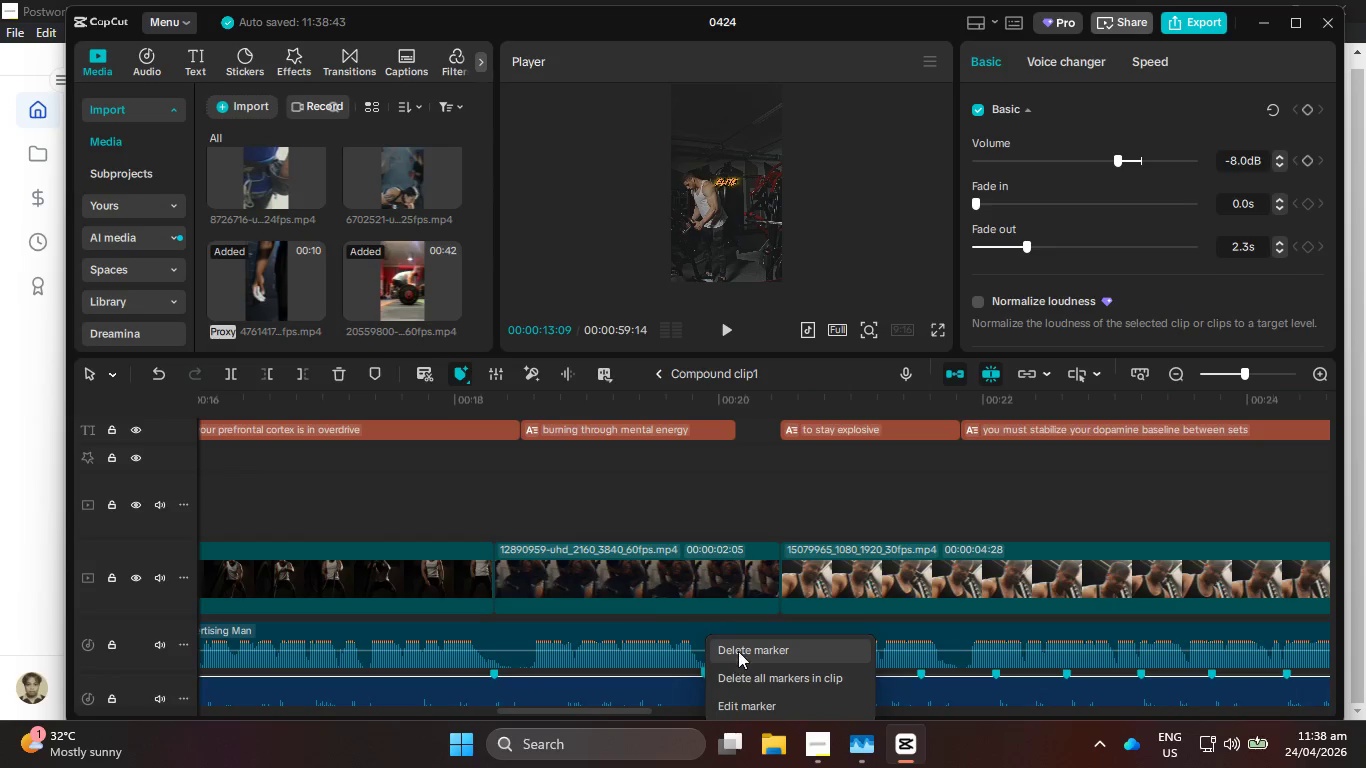 
left_click([739, 649])
 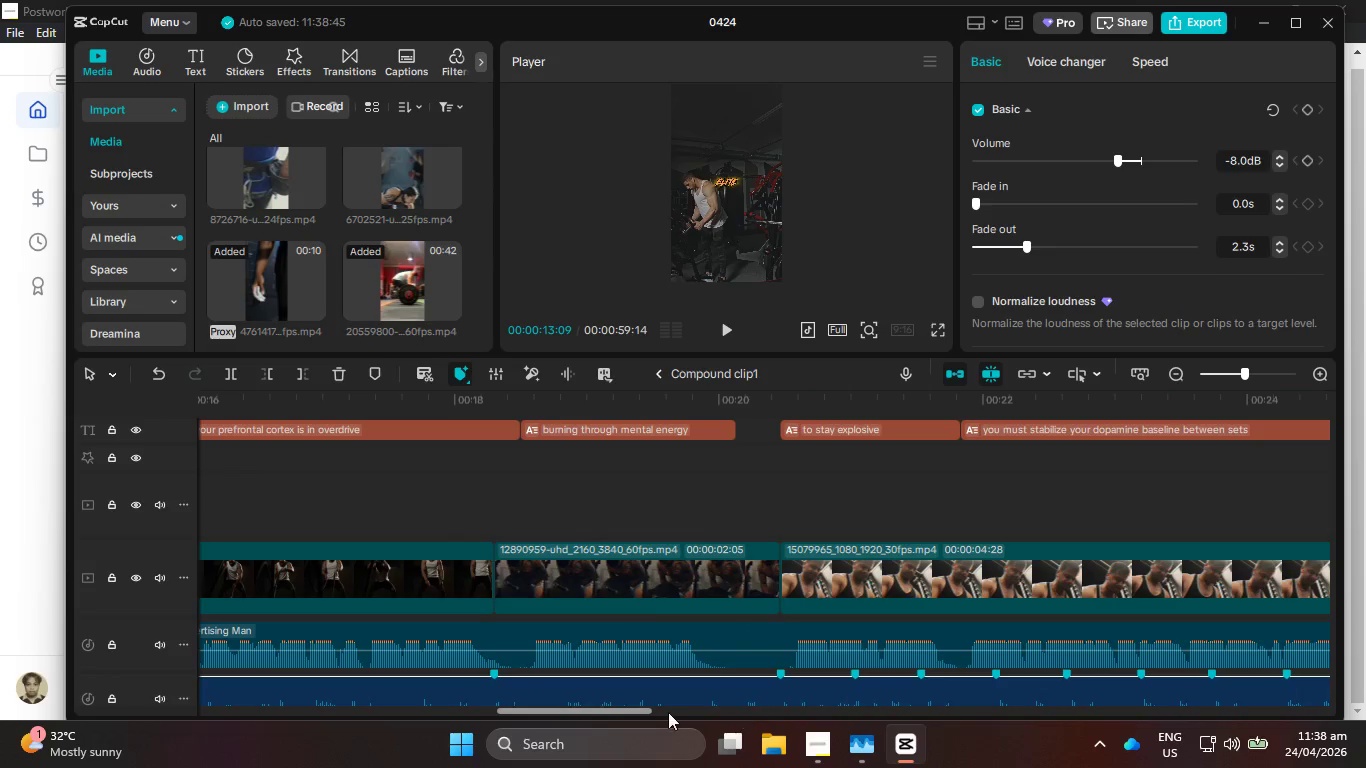 
left_click_drag(start_coordinate=[620, 708], to_coordinate=[649, 712])
 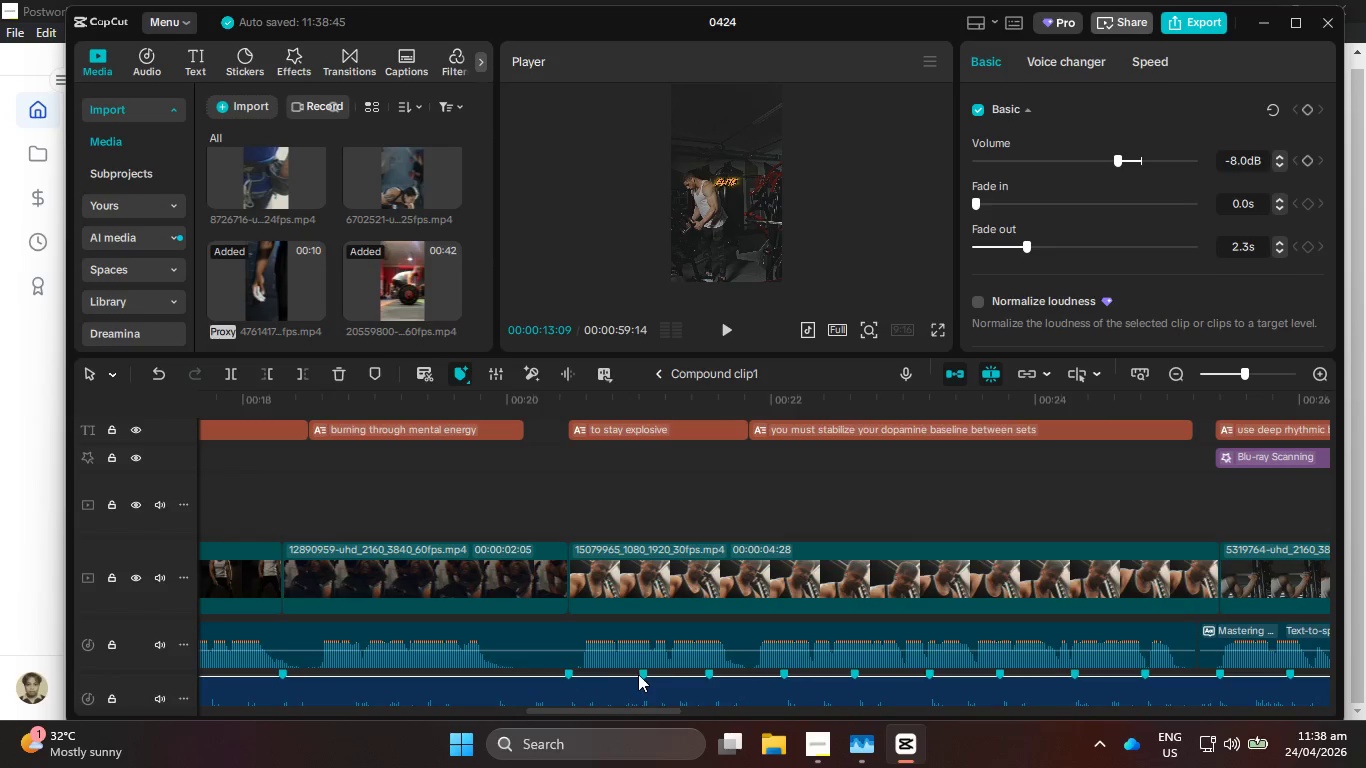 
right_click([641, 673])
 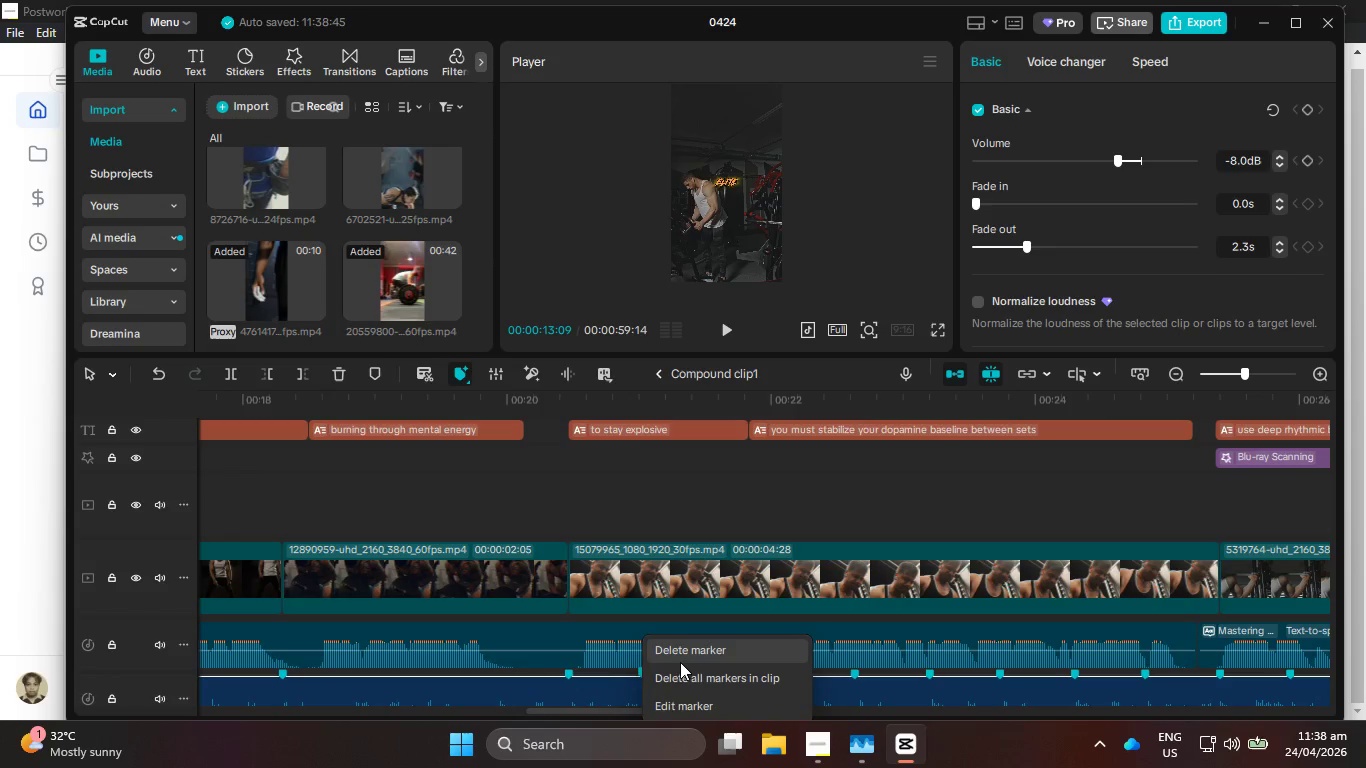 
left_click([683, 659])